 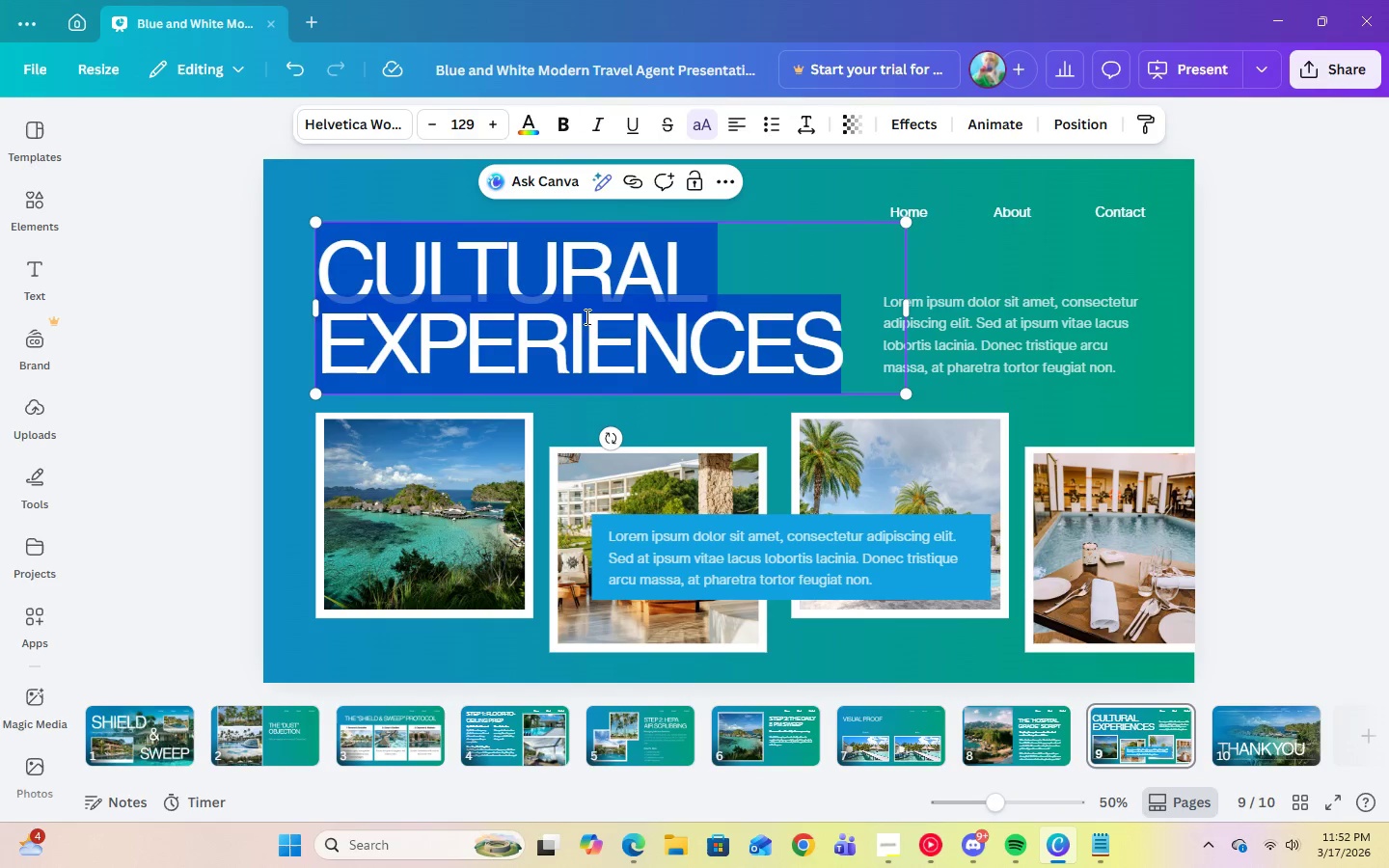 
type(closing the alw)
key(Backspace)
key(Backspace)
key(Backspace)
type(salw)
key(Backspace)
type(e)
 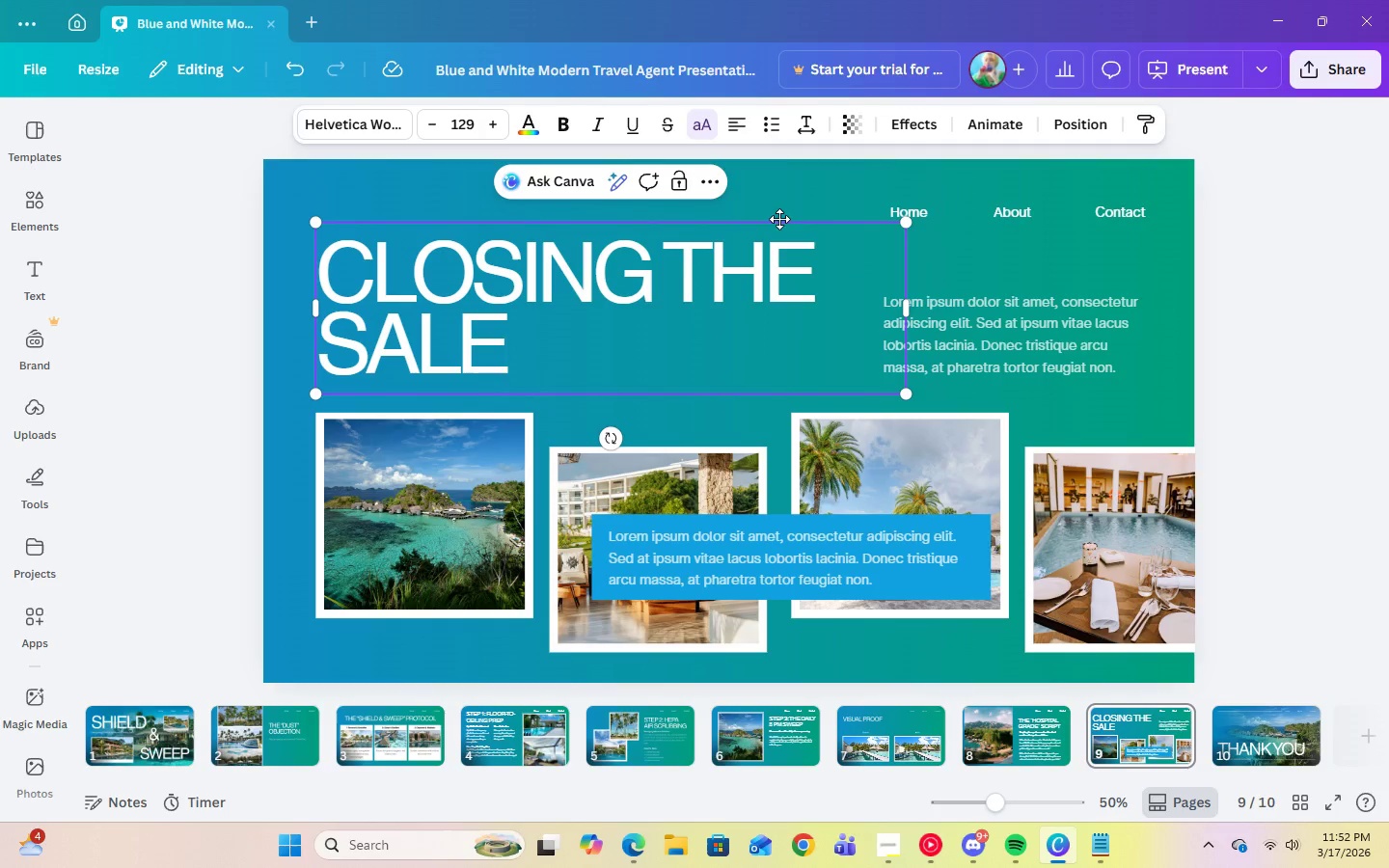 
left_click([831, 210])
 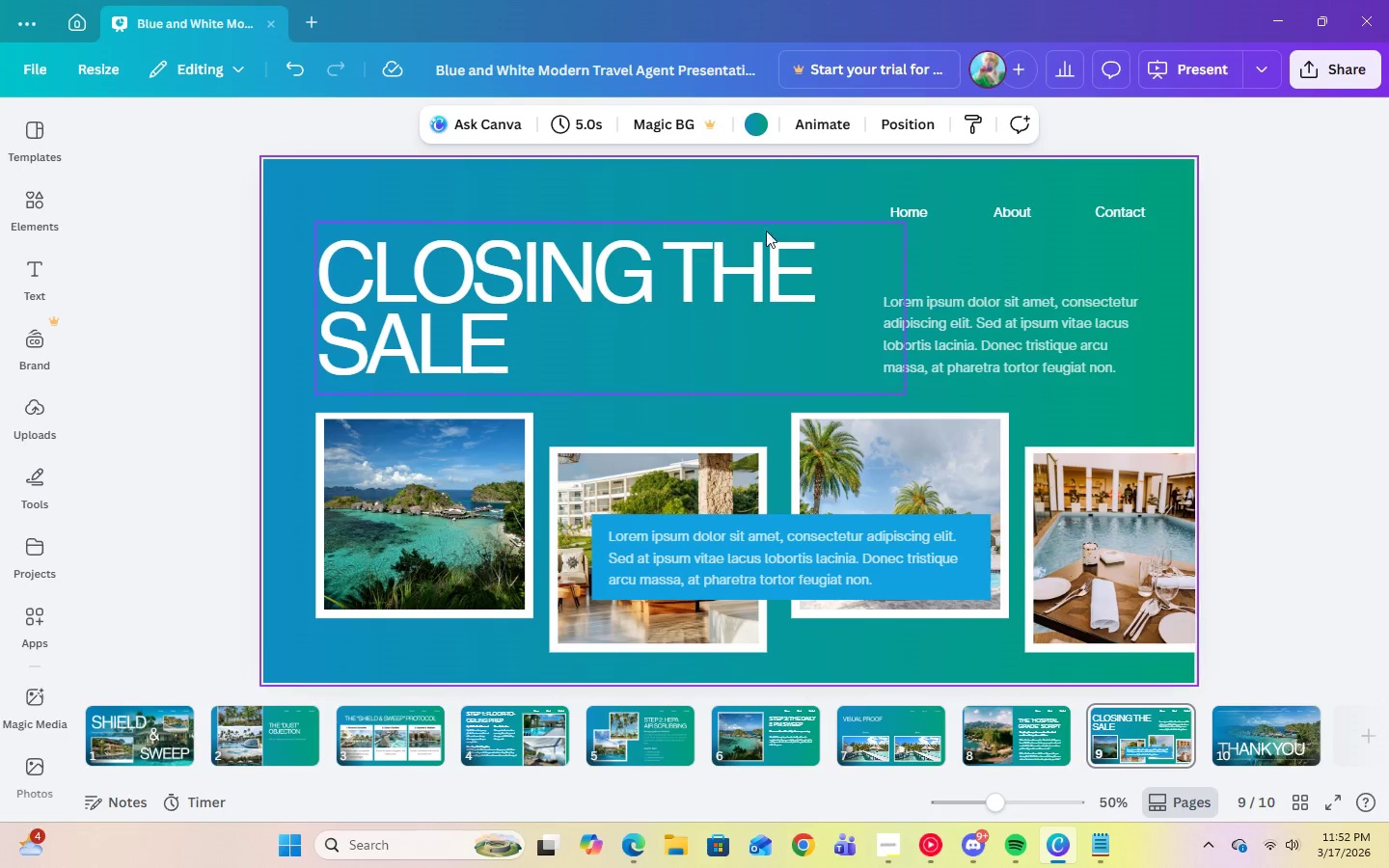 
left_click([717, 263])
 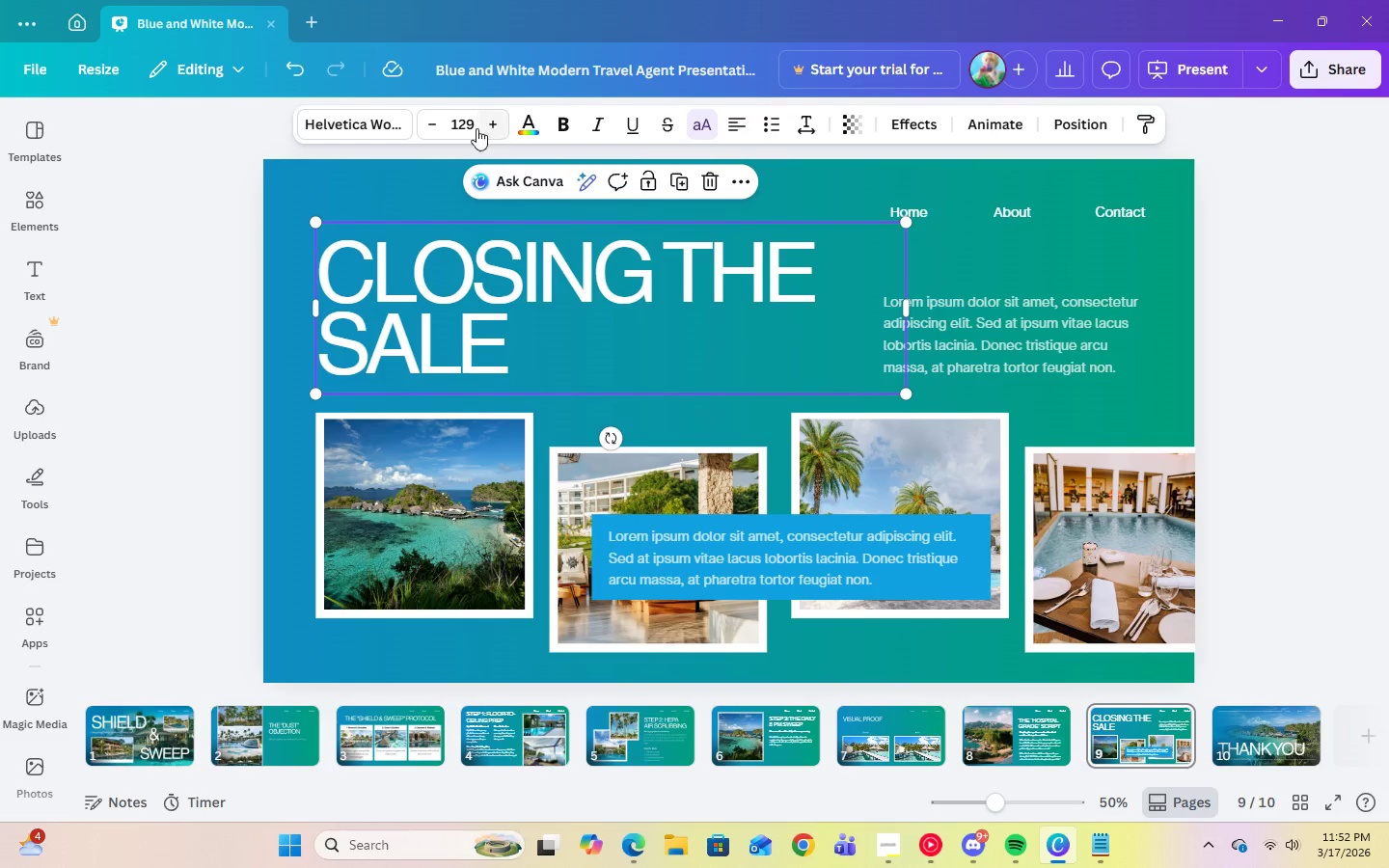 
left_click([468, 128])
 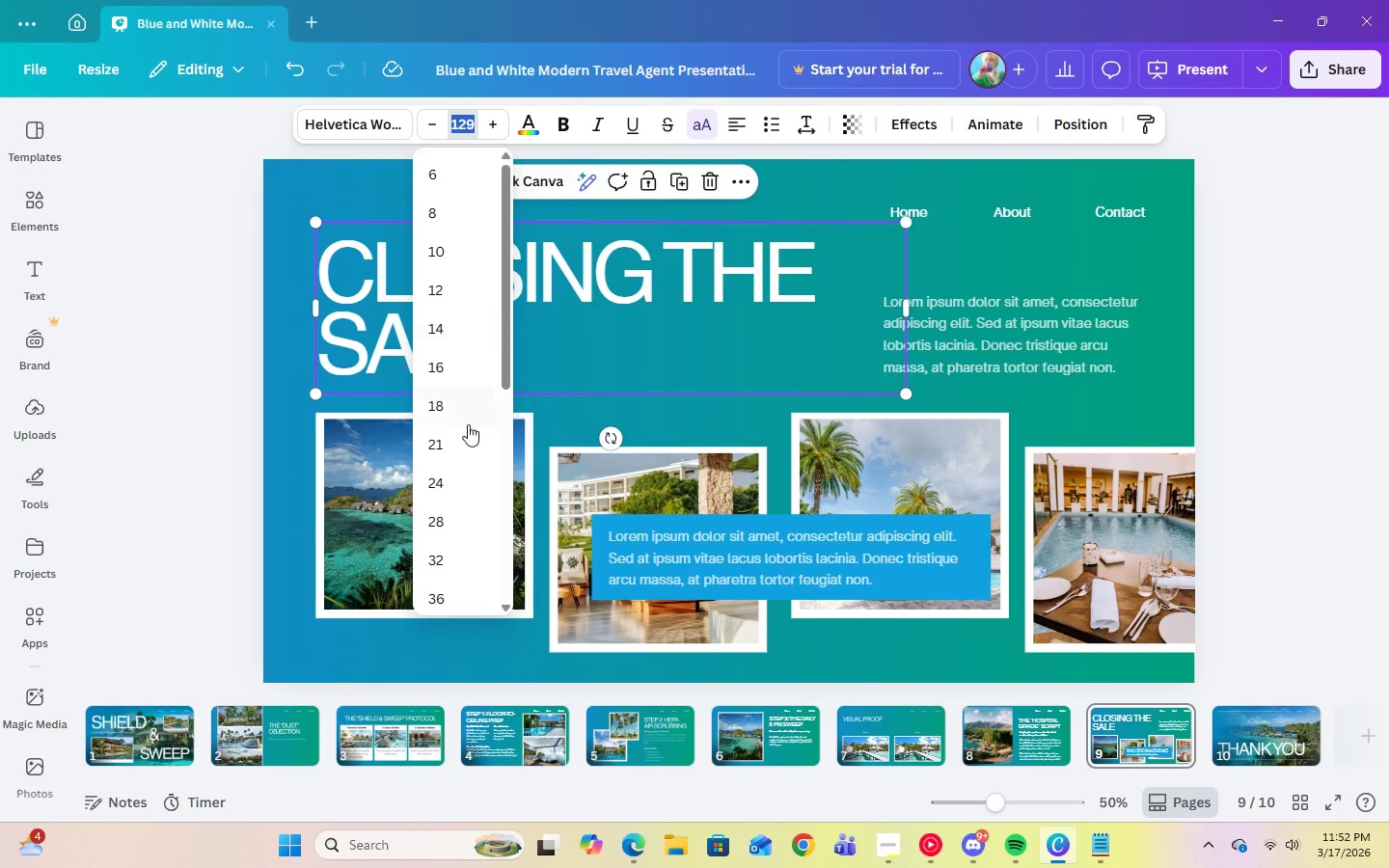 
scroll: coordinate [464, 491], scroll_direction: down, amount: 3.0
 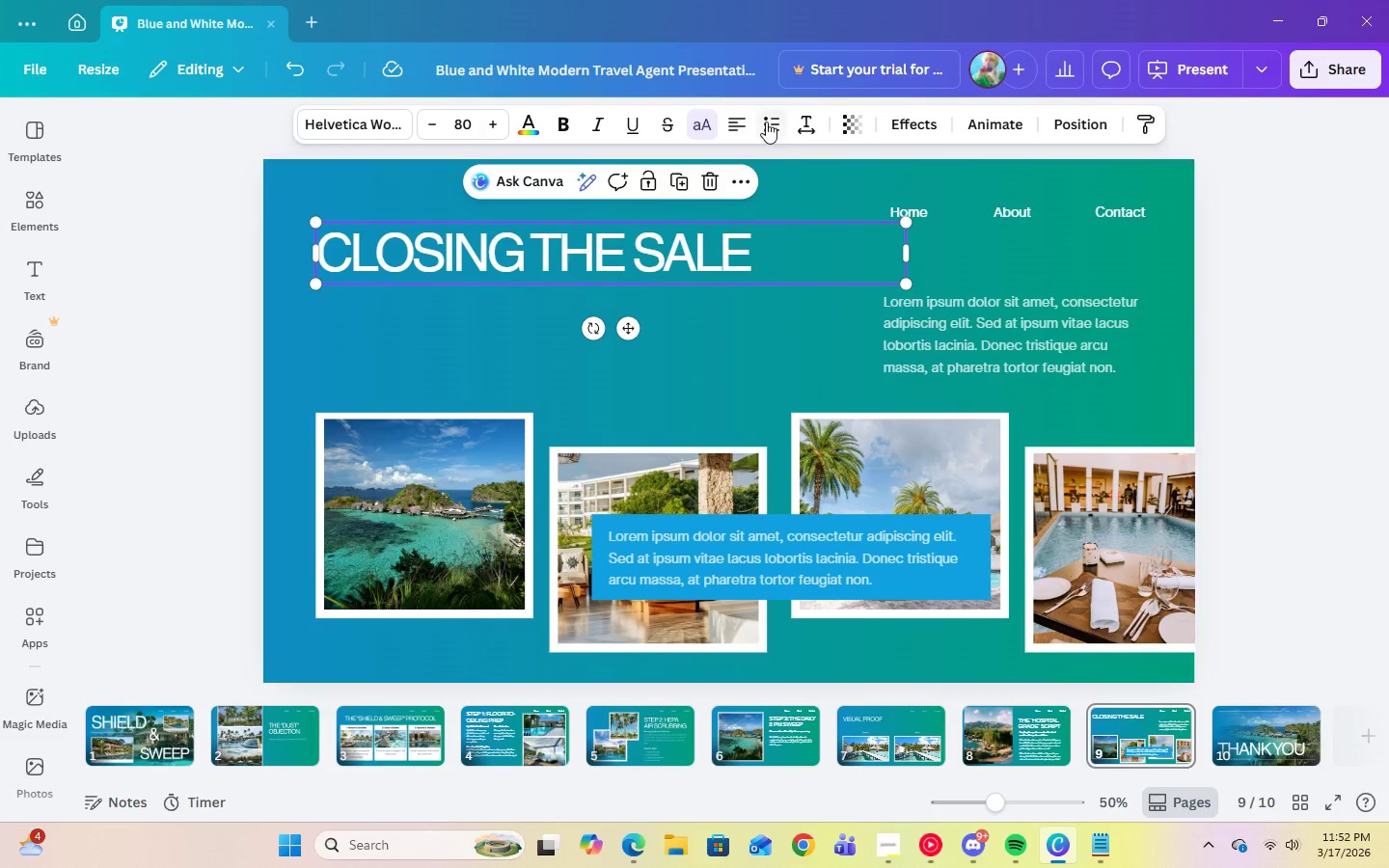 
left_click([810, 119])
 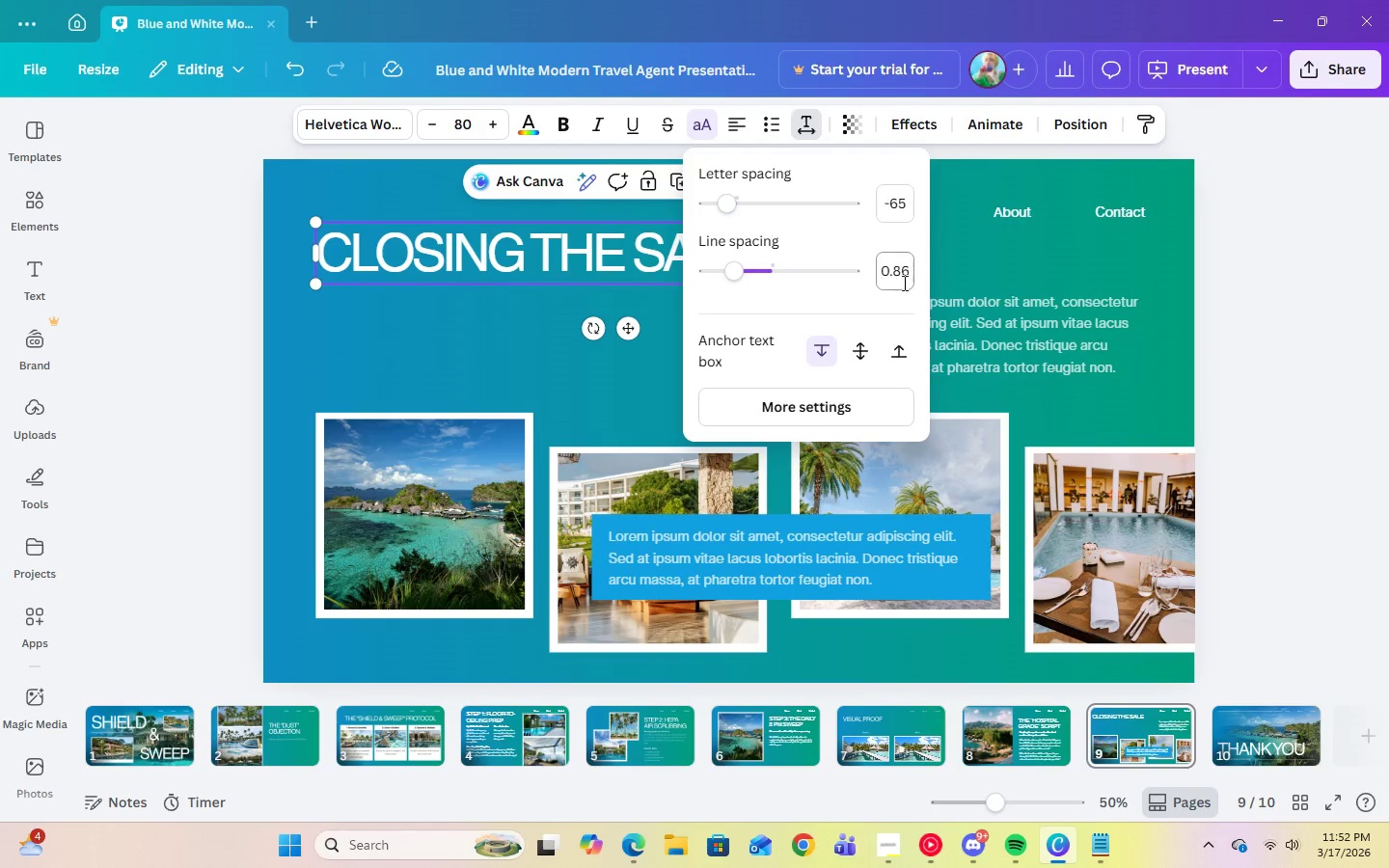 
left_click([903, 283])
 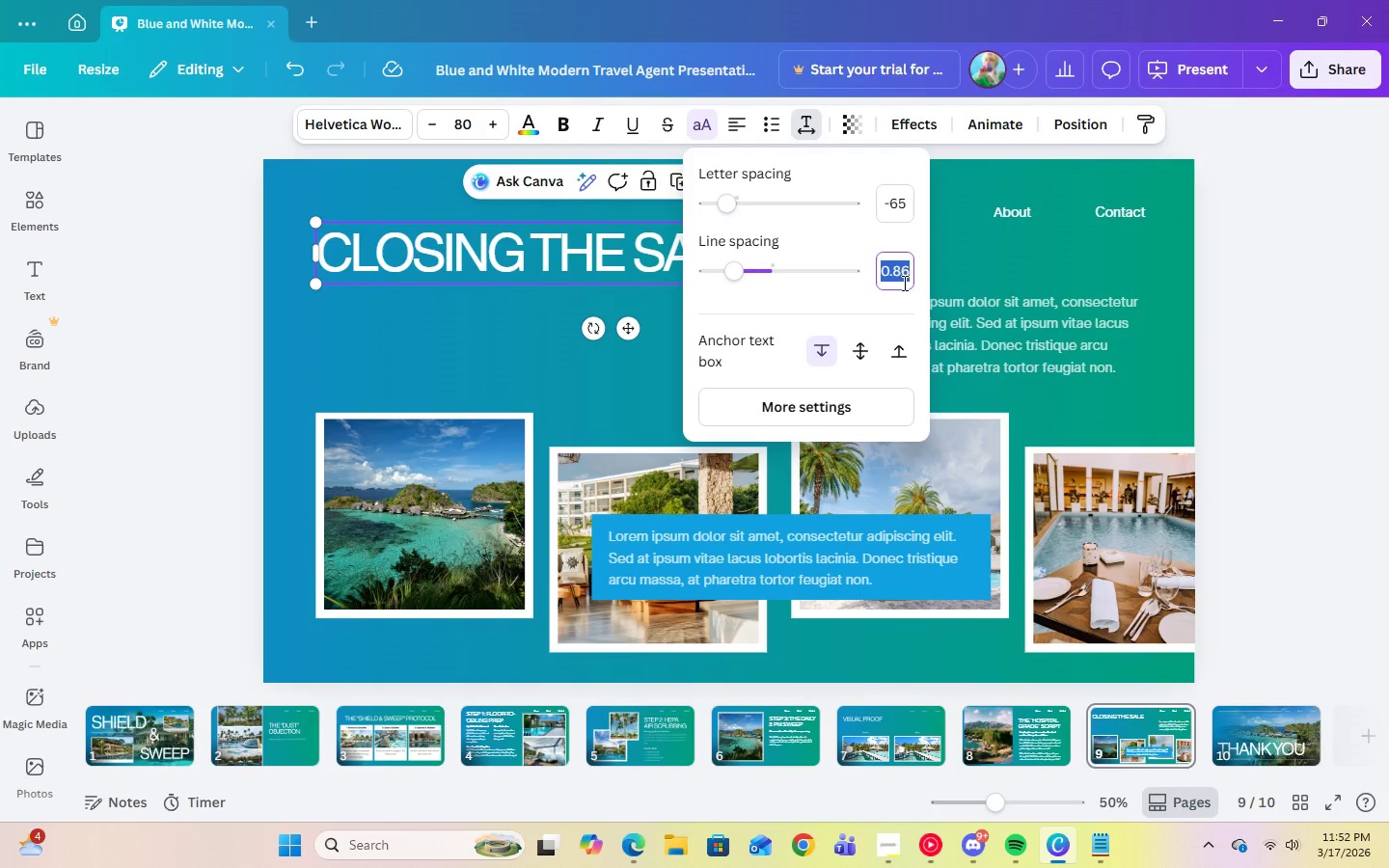 
key(Numpad1)
 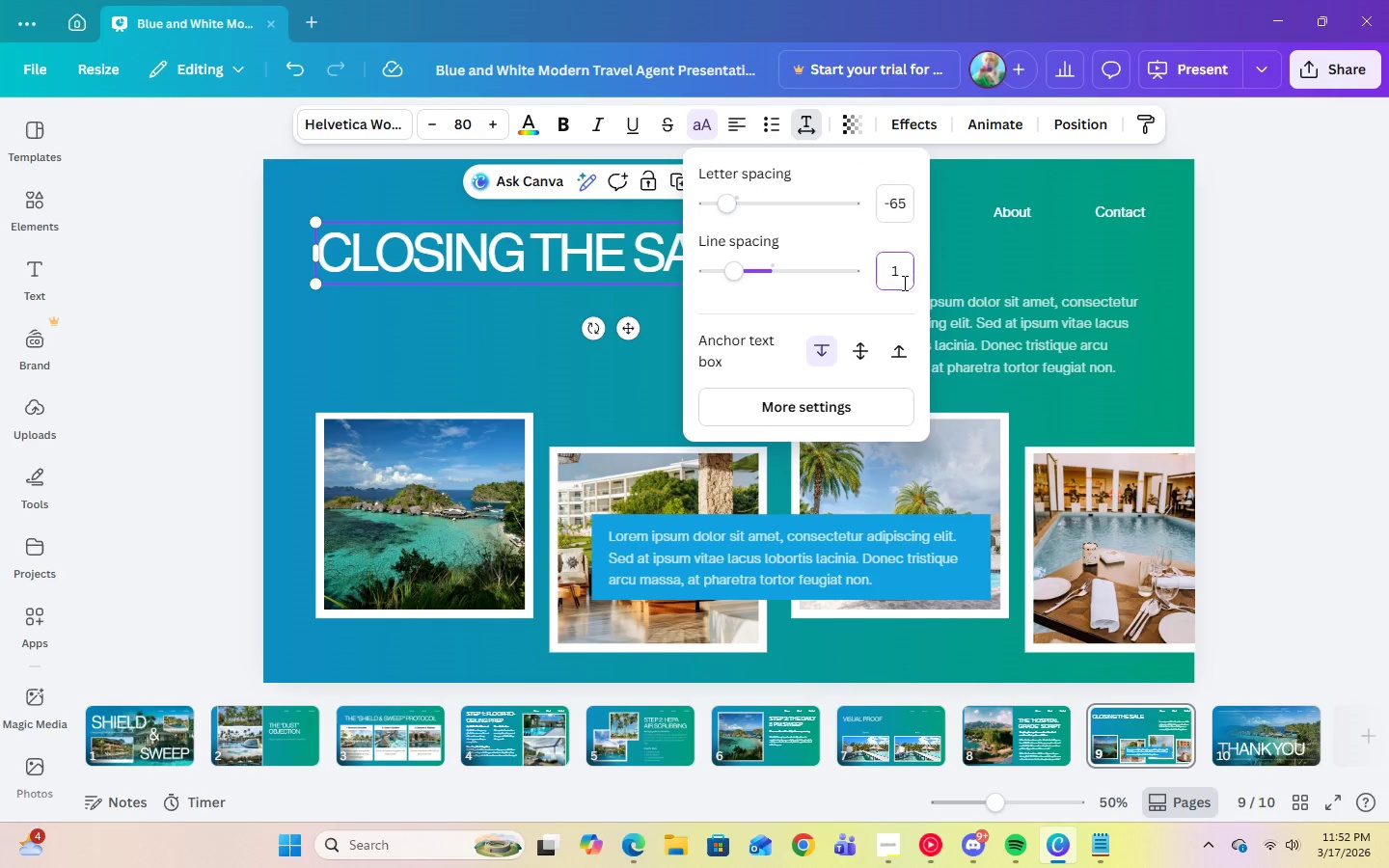 
key(Enter)
 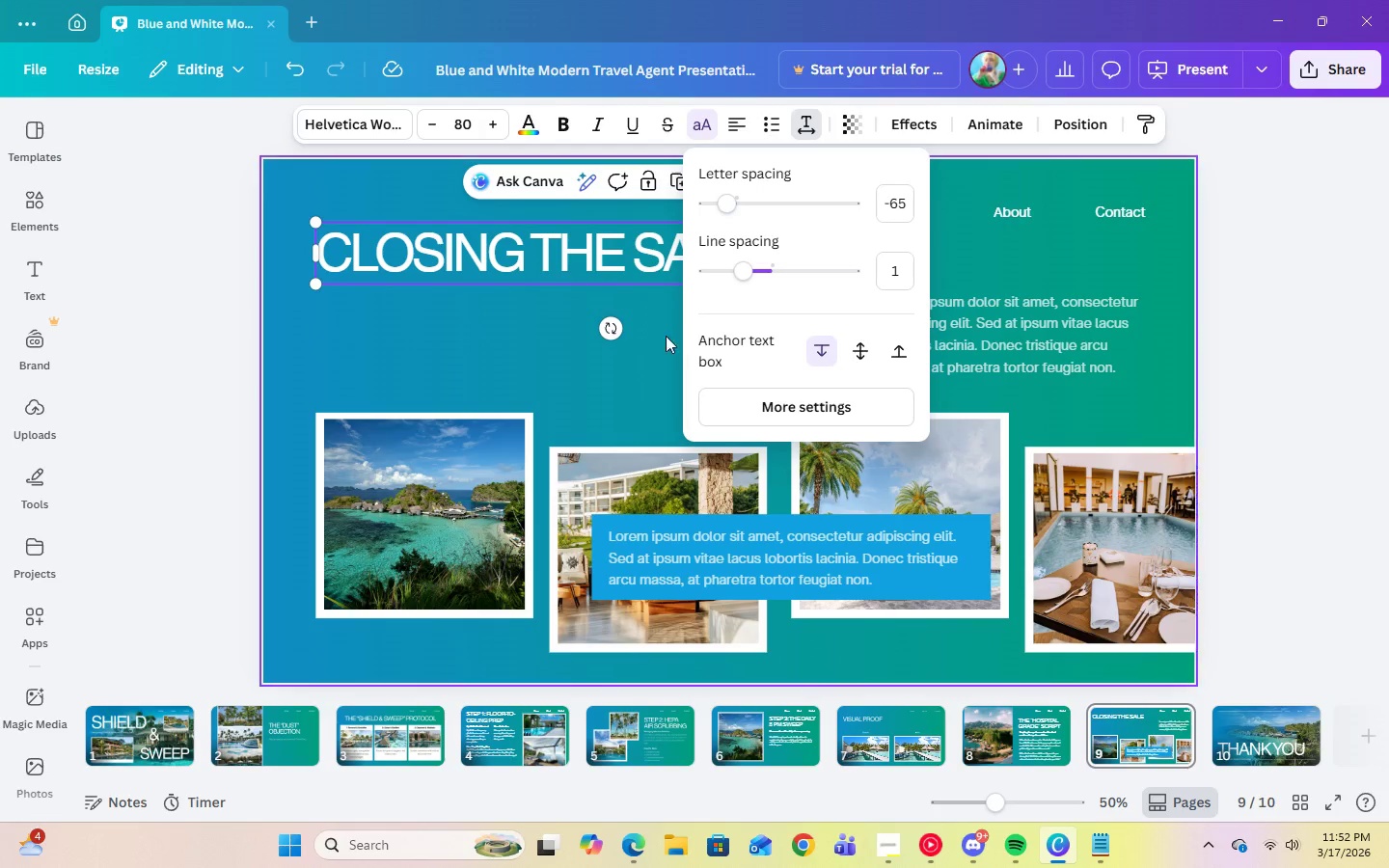 
left_click([598, 395])
 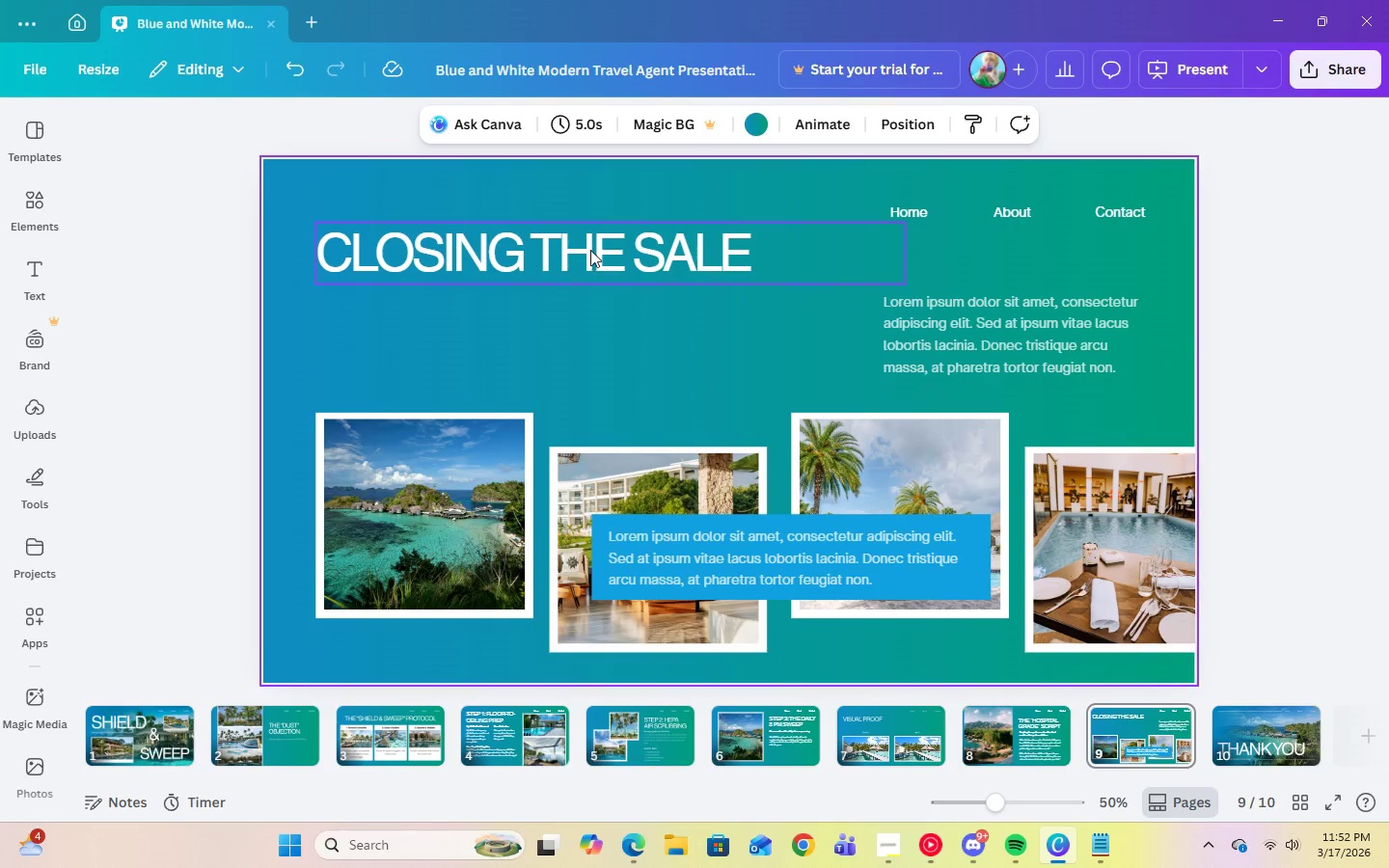 
left_click([589, 248])
 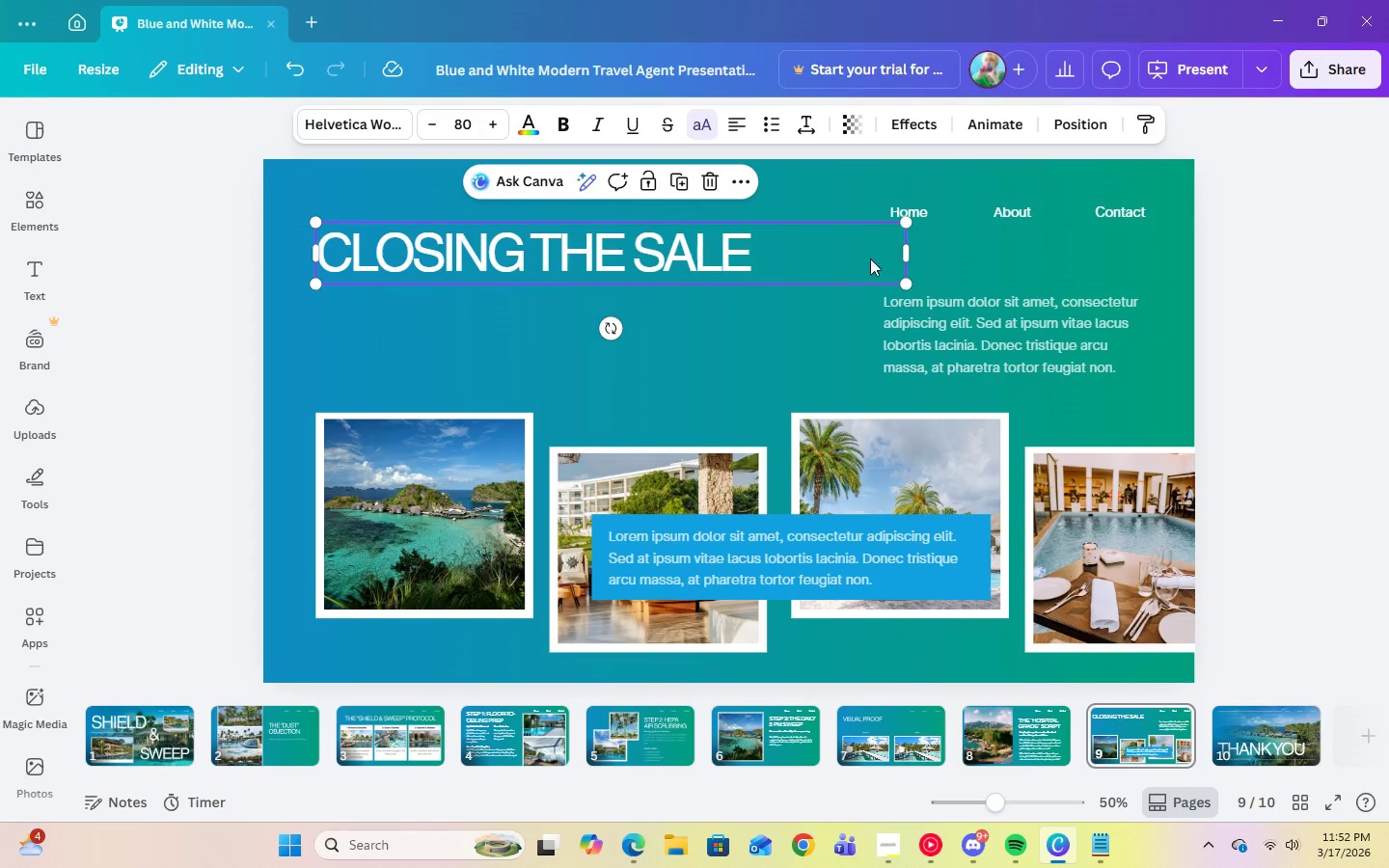 
left_click_drag(start_coordinate=[908, 253], to_coordinate=[785, 278])
 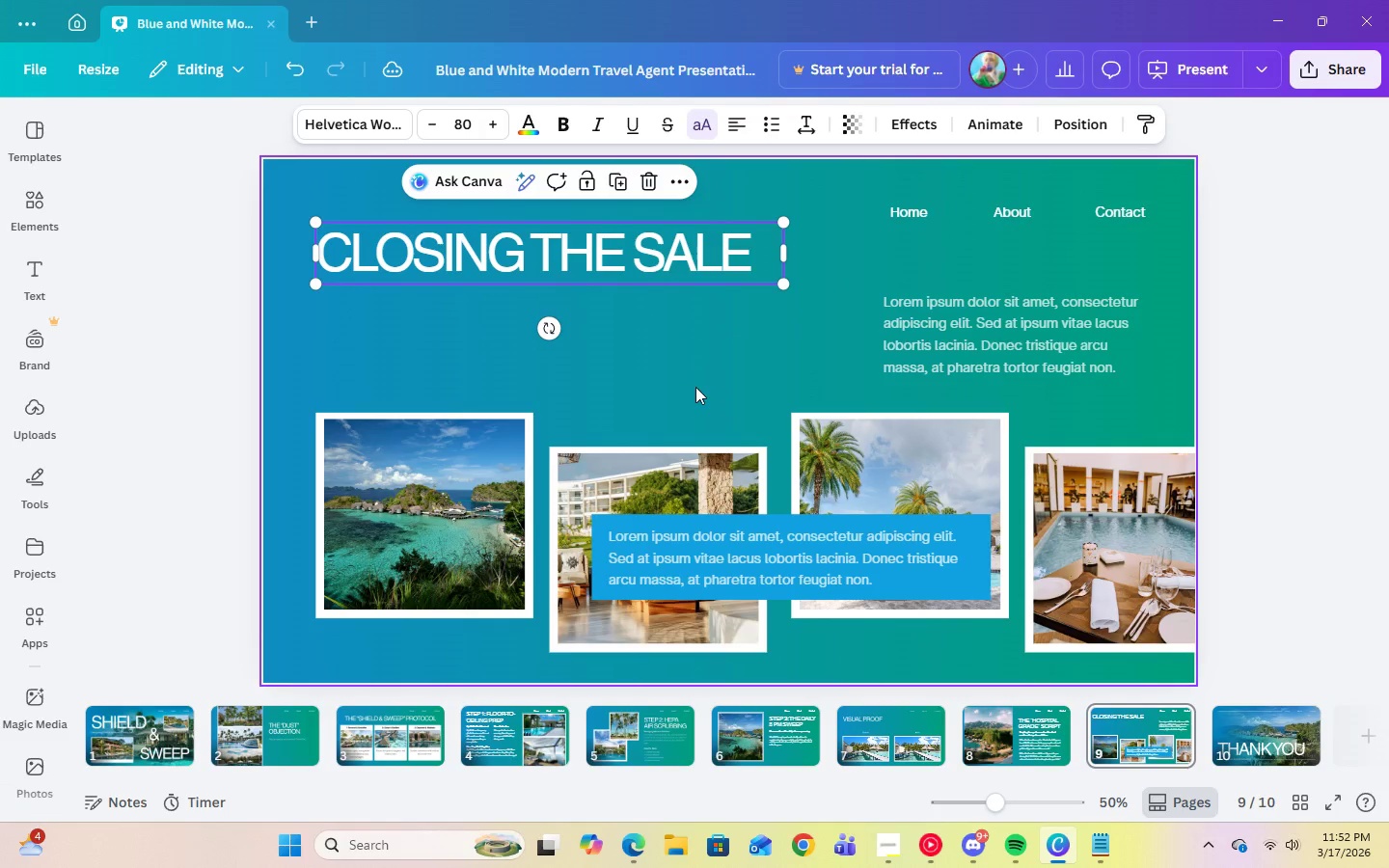 
left_click([695, 387])
 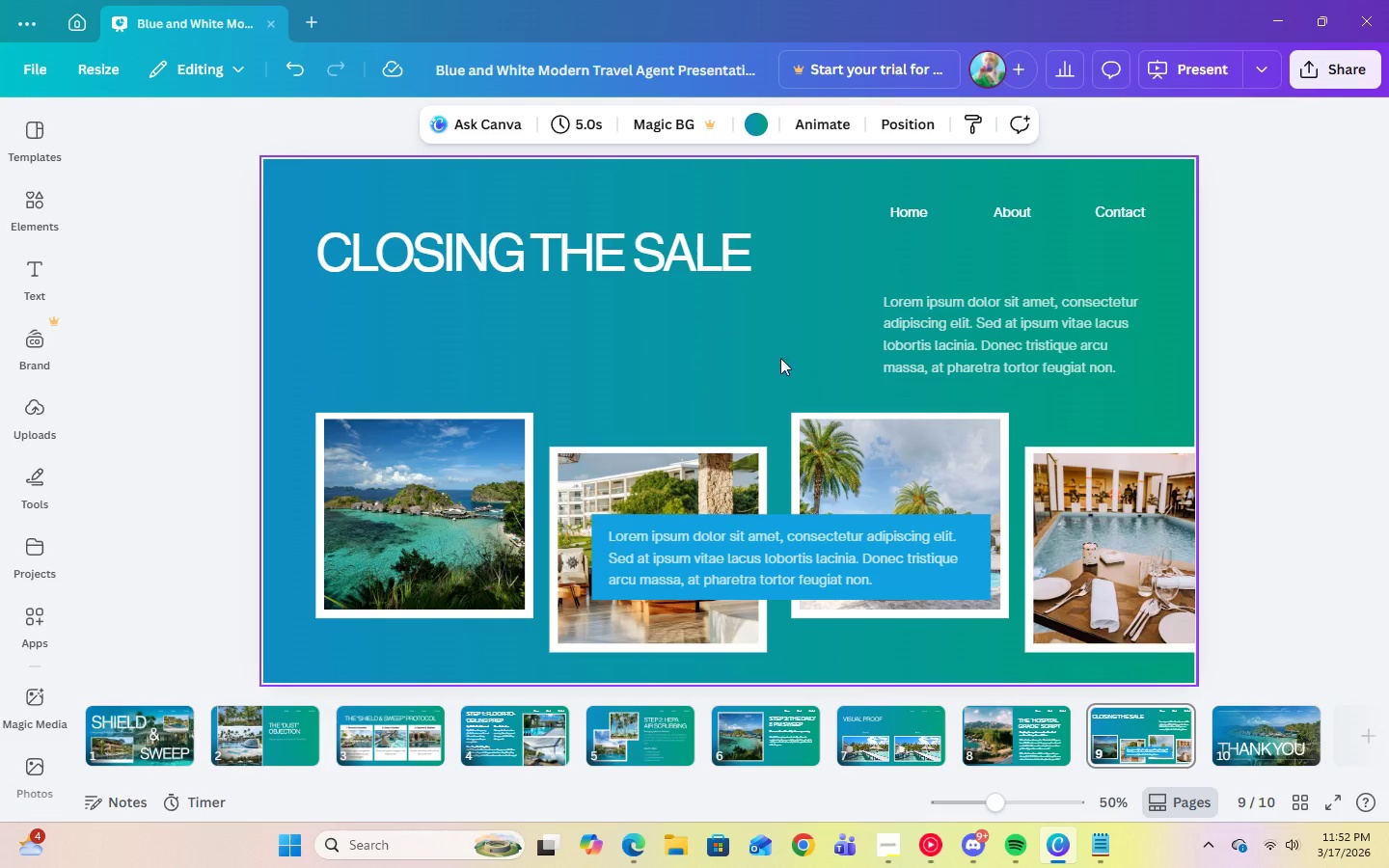 
left_click([943, 322])
 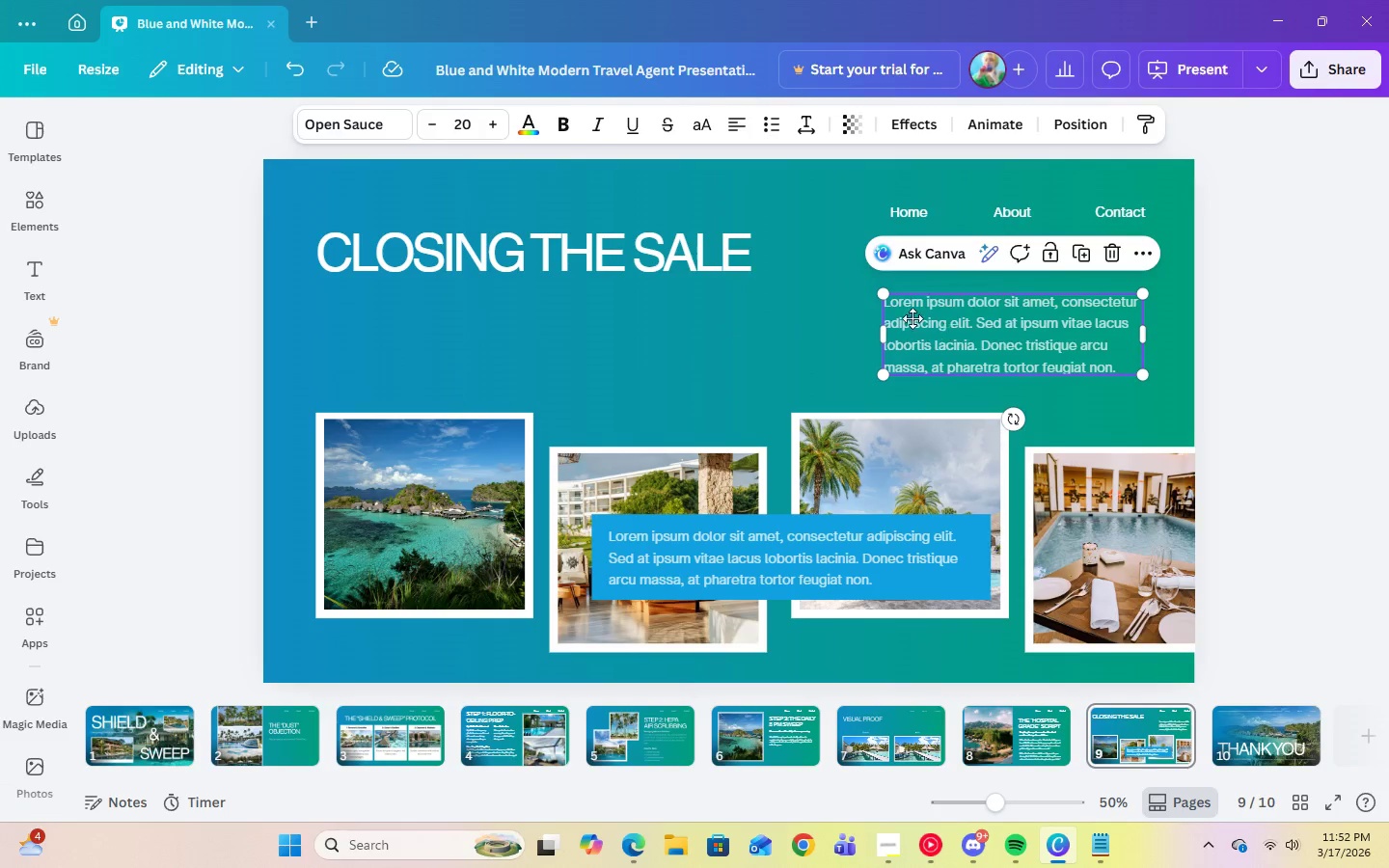 
left_click_drag(start_coordinate=[943, 321], to_coordinate=[384, 318])
 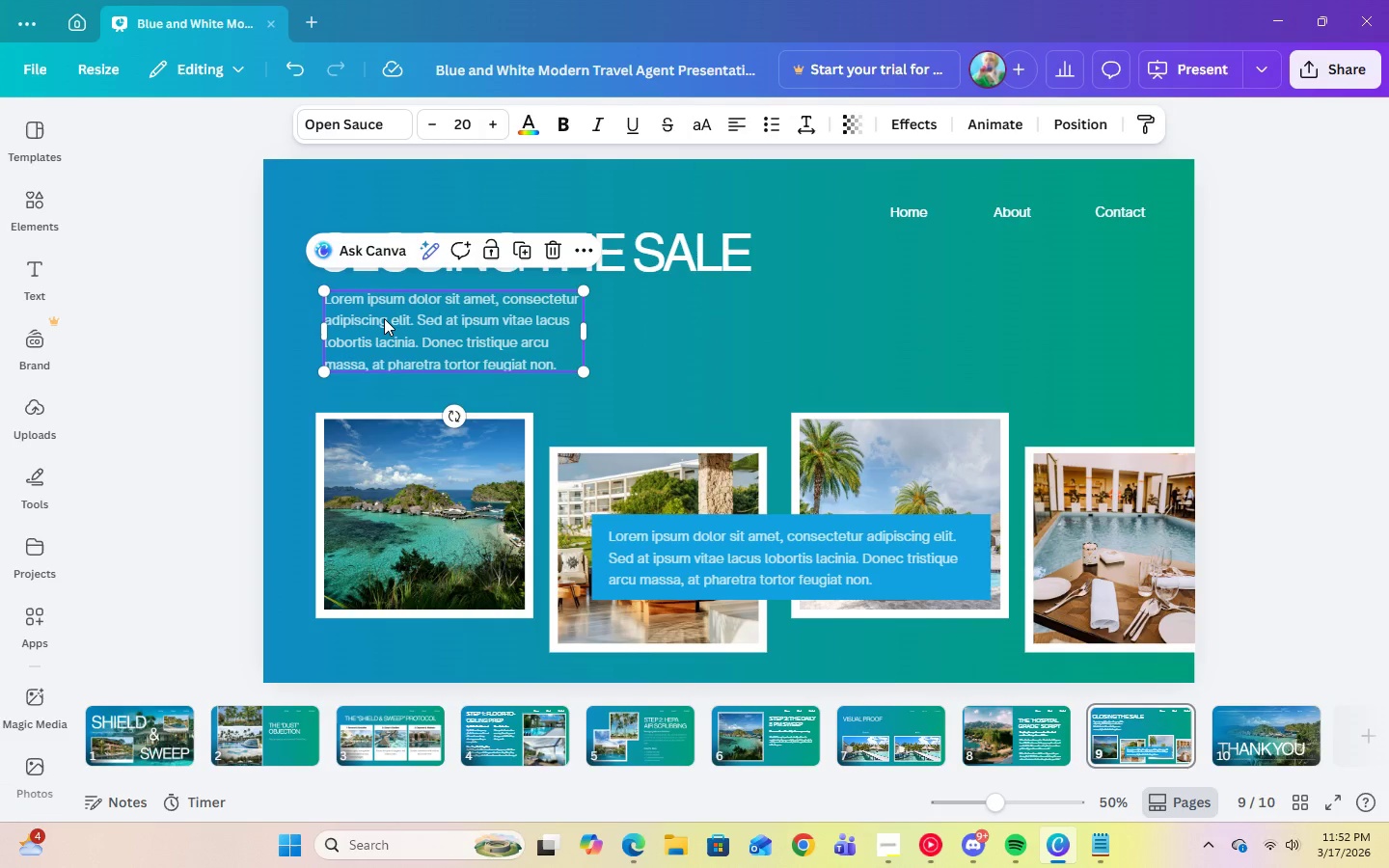 
wait(11.94)
 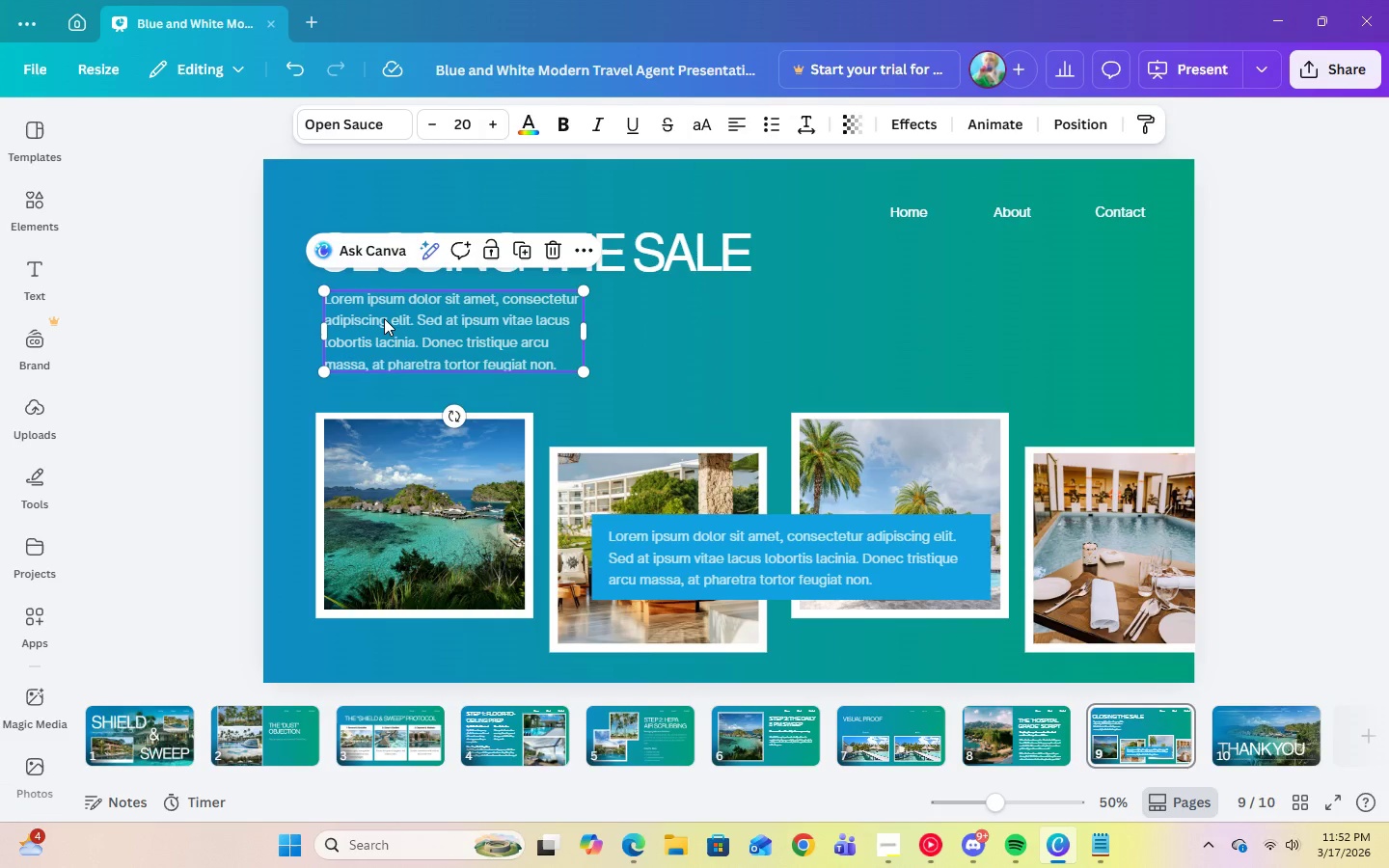 
left_click_drag(start_coordinate=[465, 330], to_coordinate=[982, 321])
 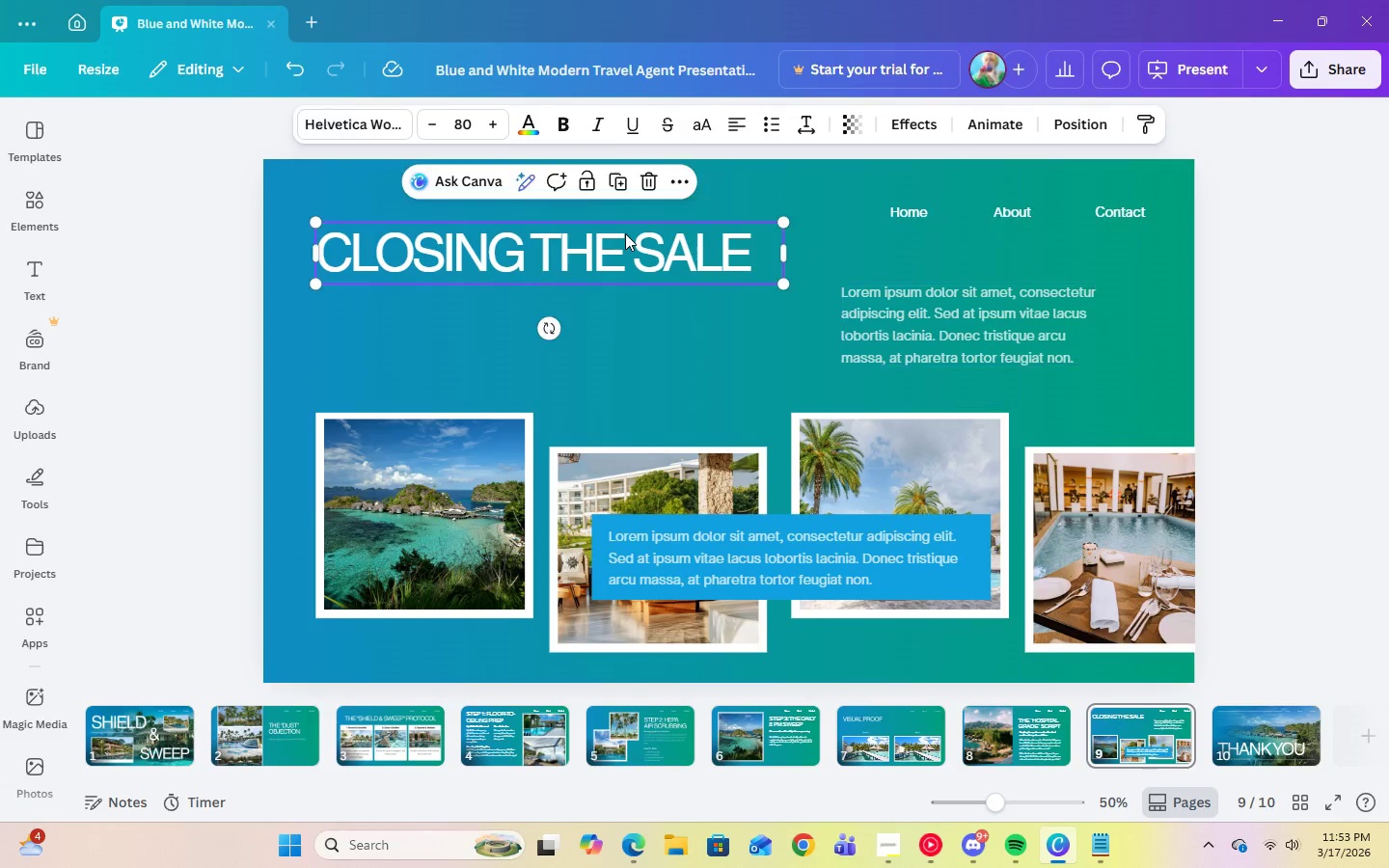 
left_click([625, 233])
 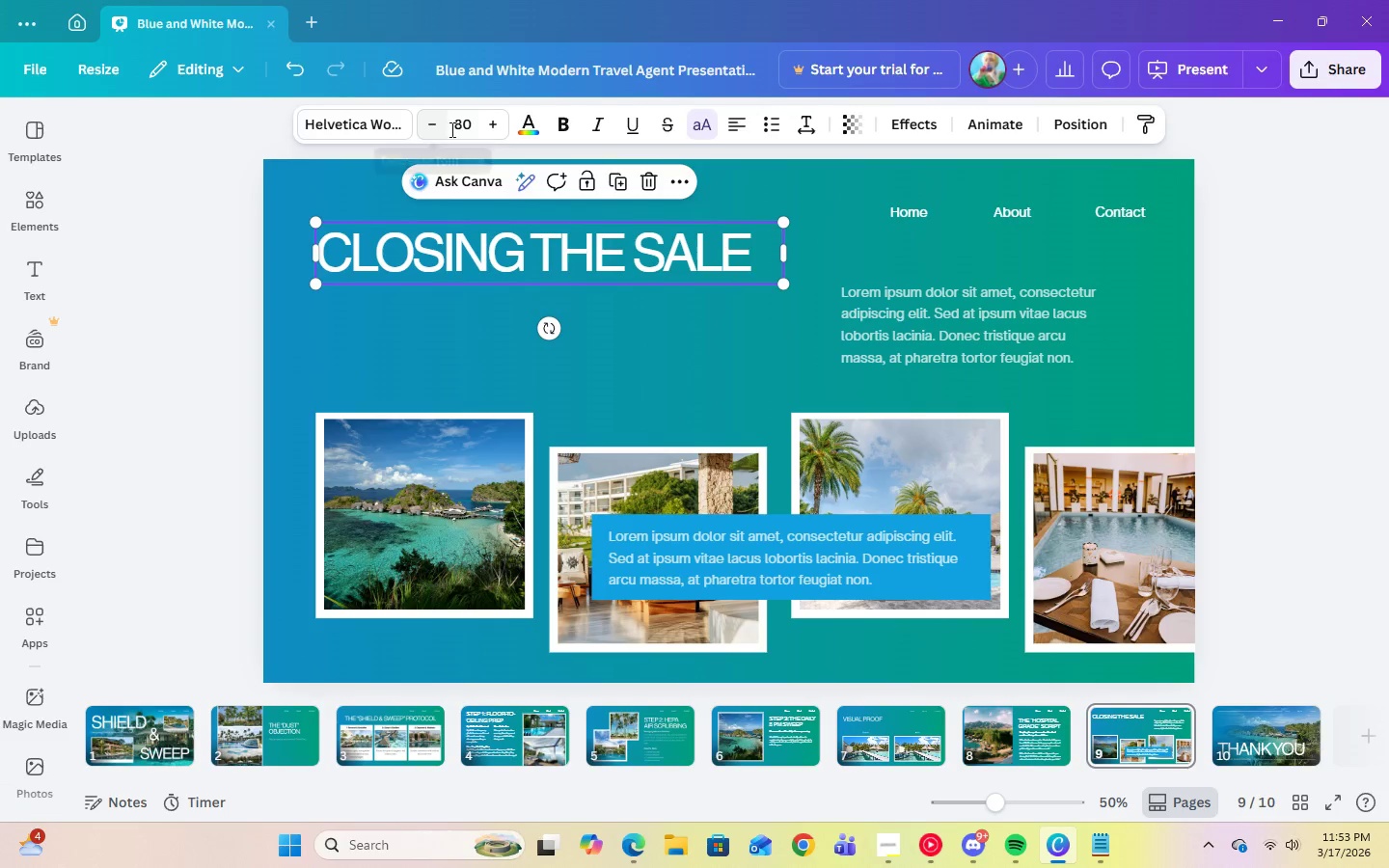 
left_click([458, 129])
 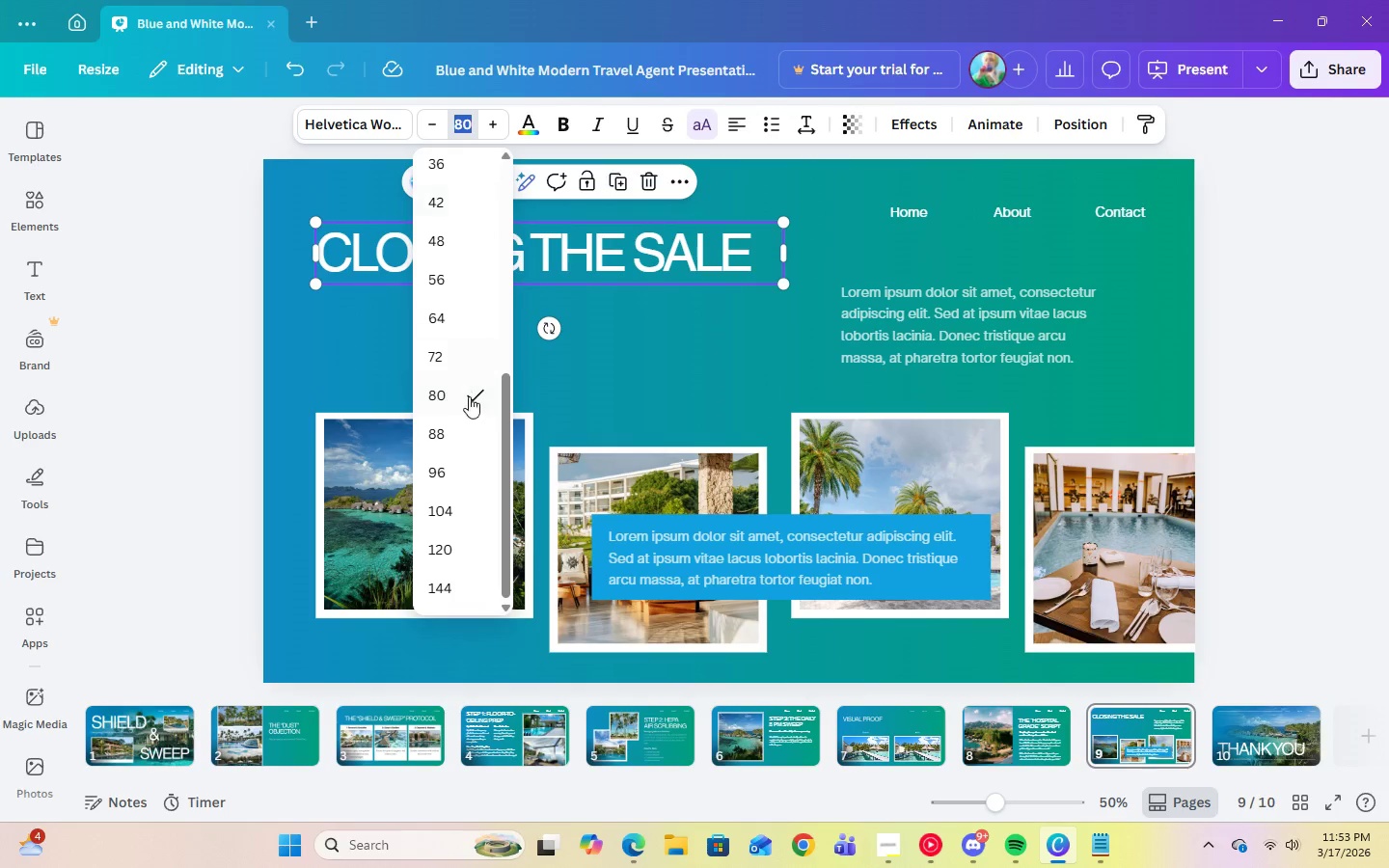 
scroll: coordinate [469, 403], scroll_direction: down, amount: 2.0
 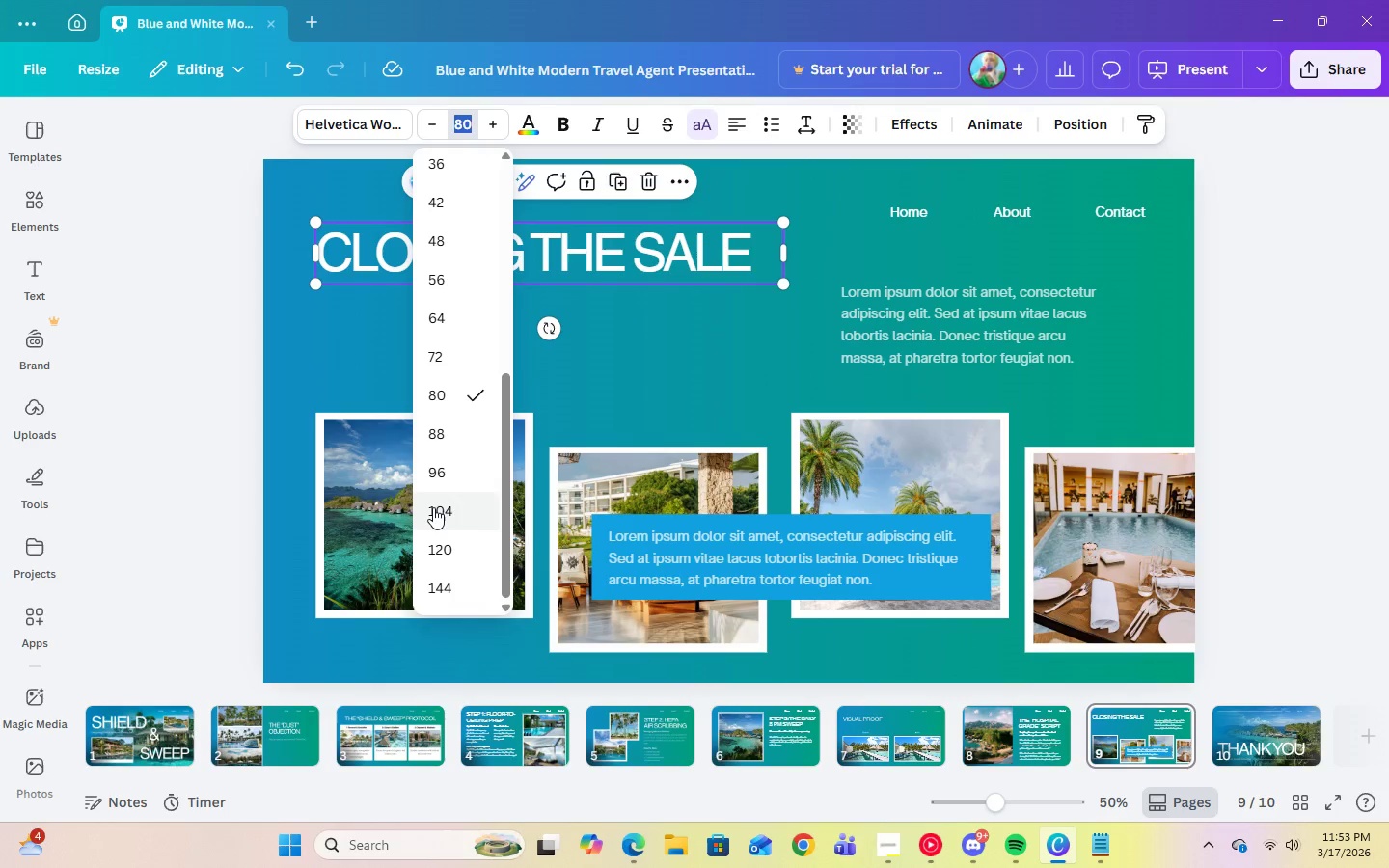 
left_click([433, 507])
 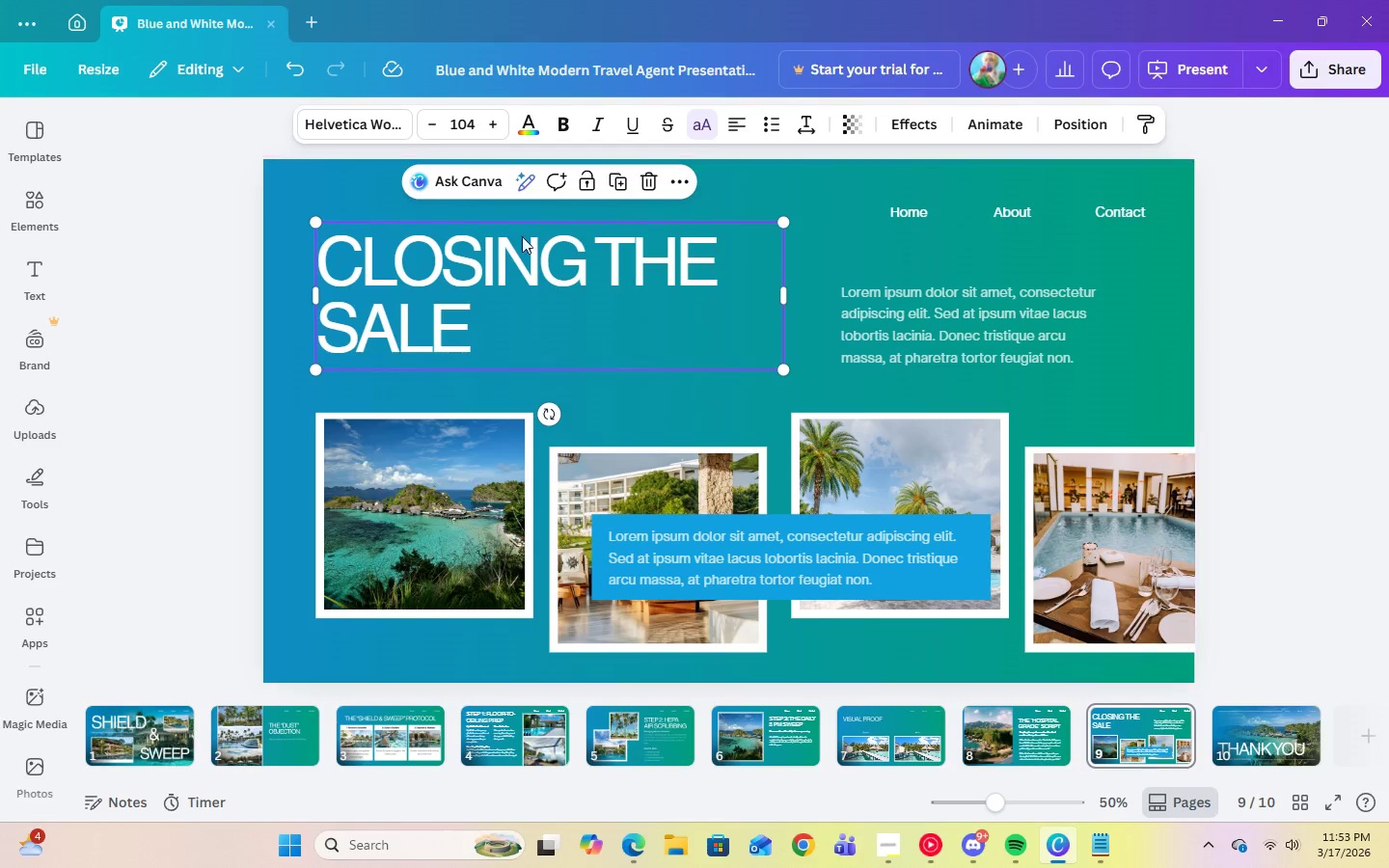 
left_click([686, 417])
 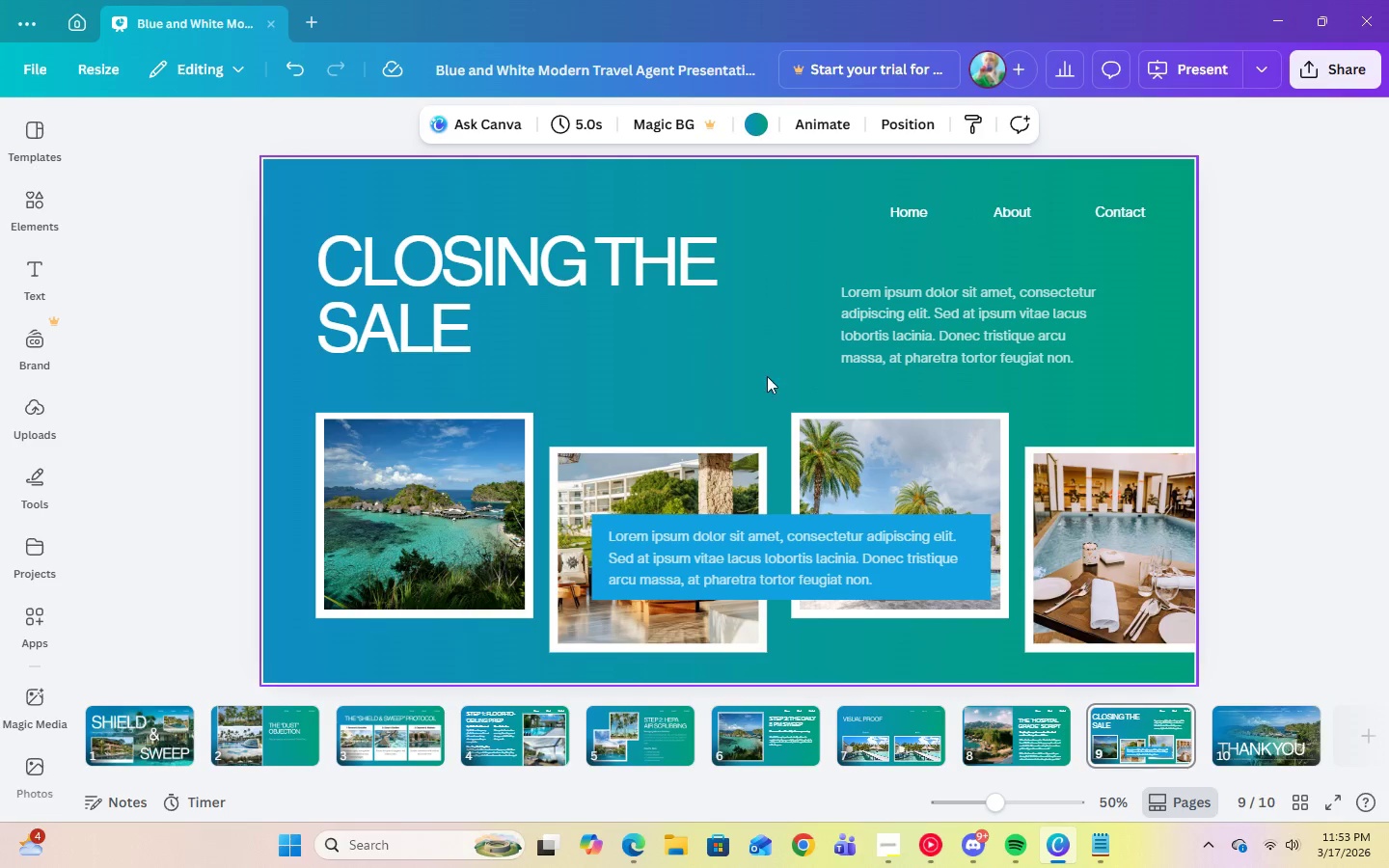 
left_click([930, 320])
 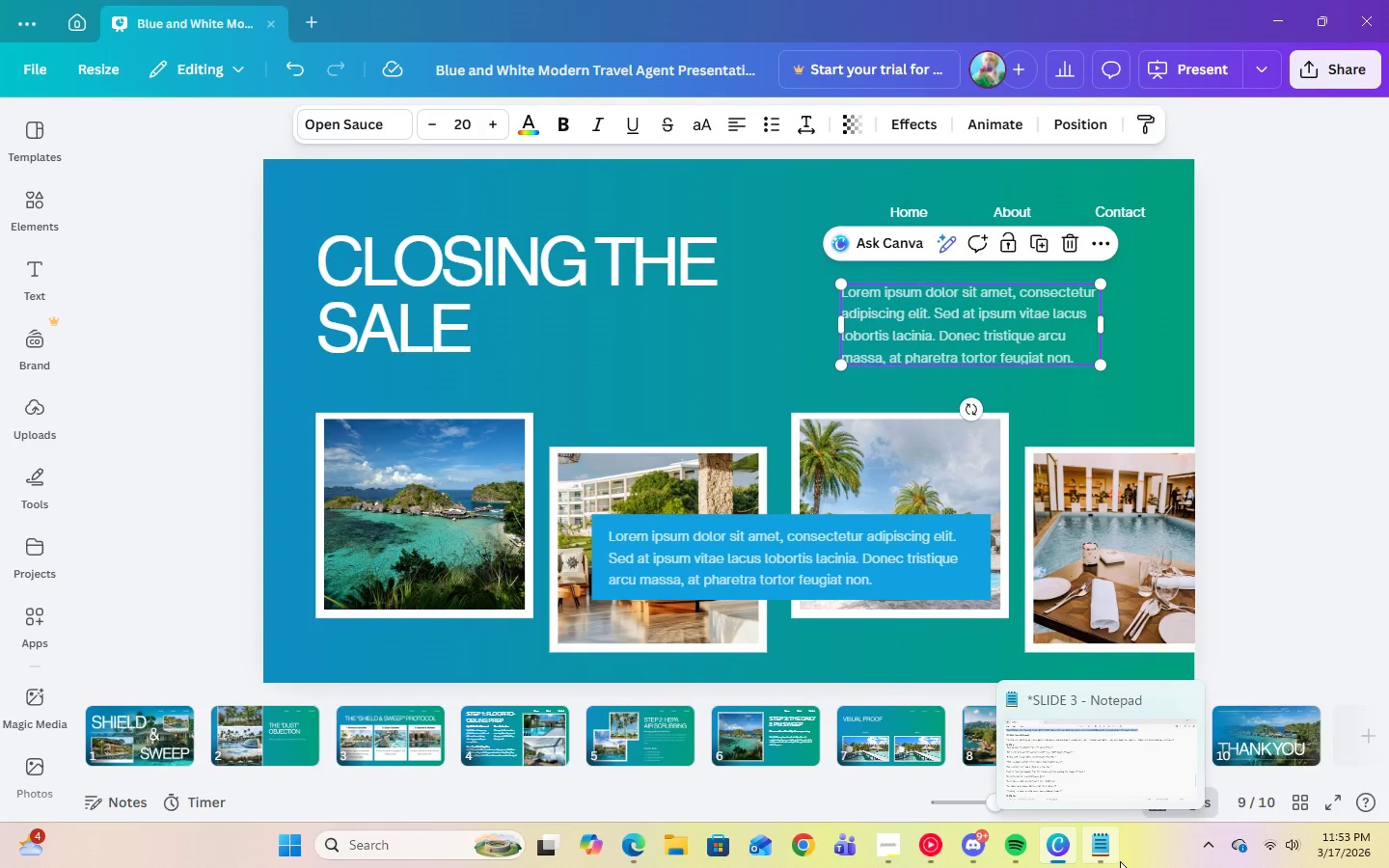 
key(Alt+AltRight)
 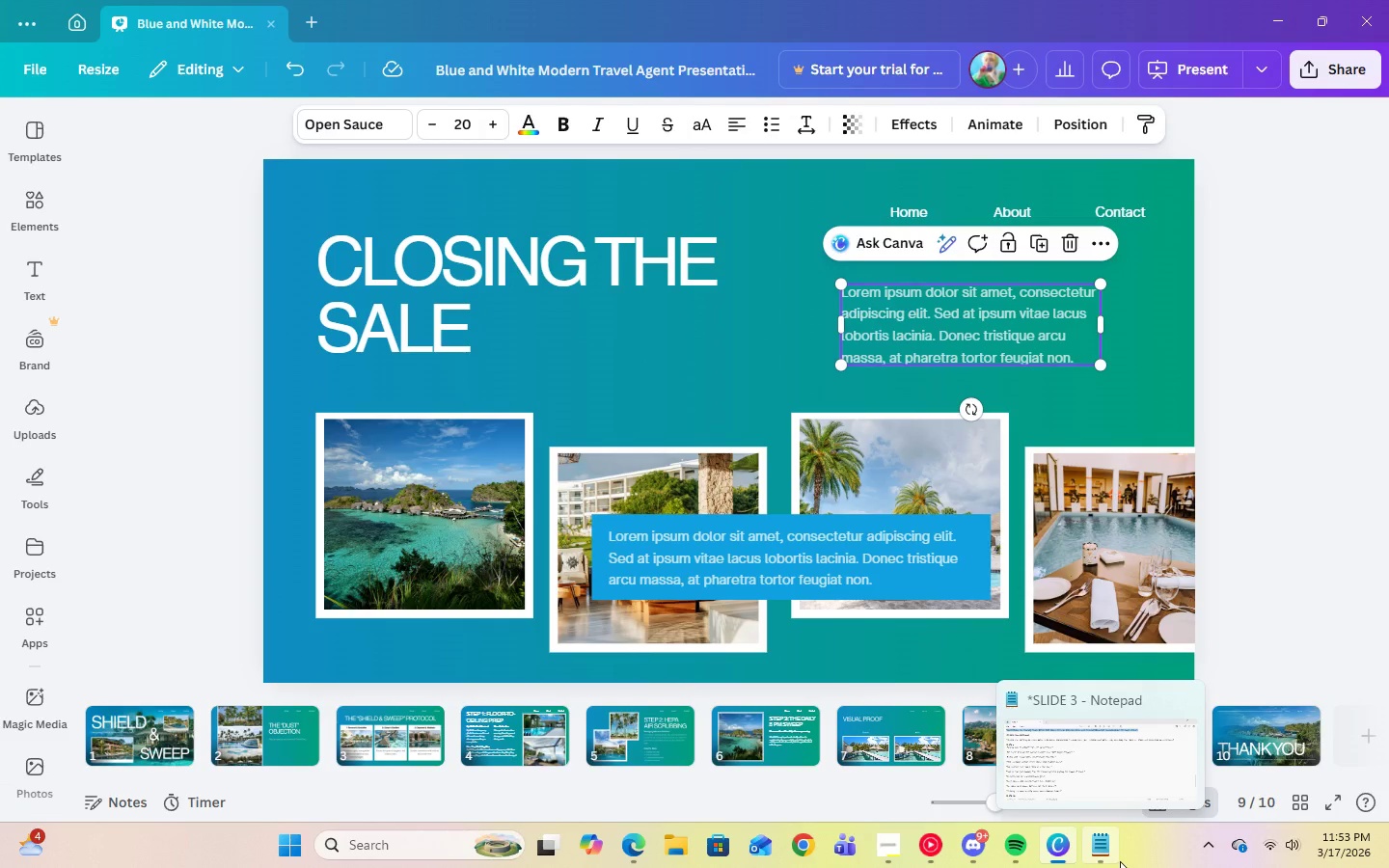 
wait(11.03)
 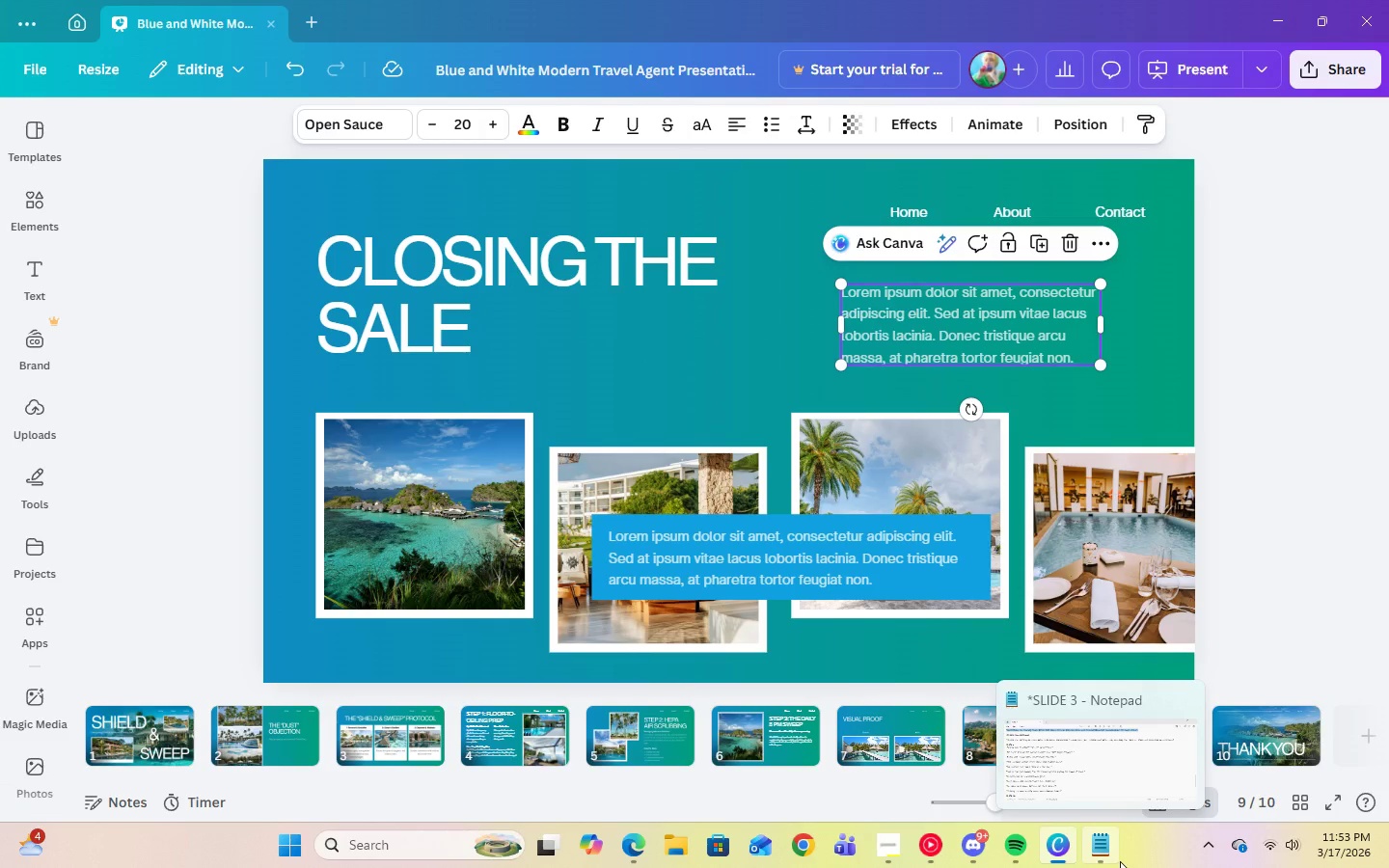 
left_click([1103, 841])
 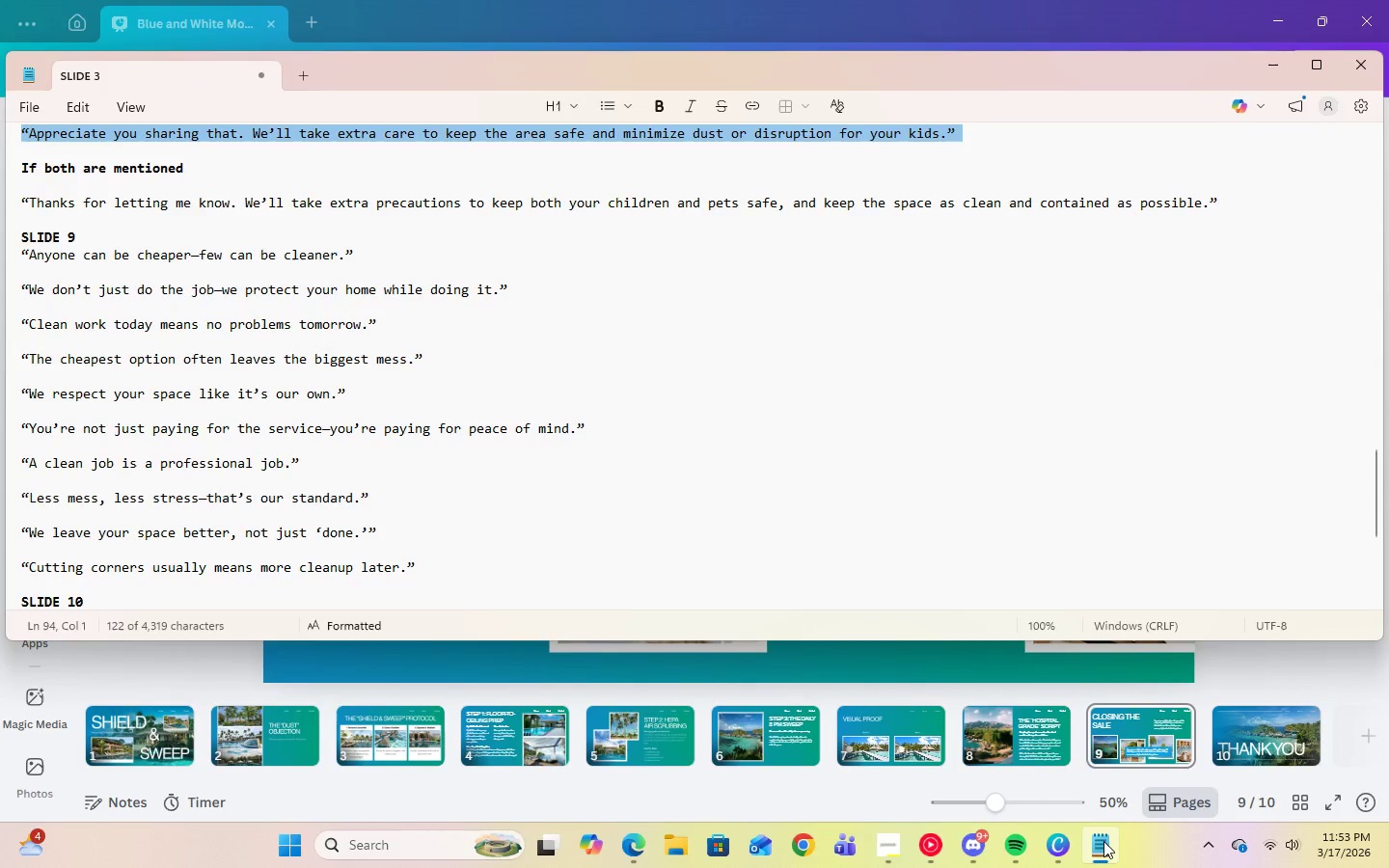 
left_click([1103, 841])
 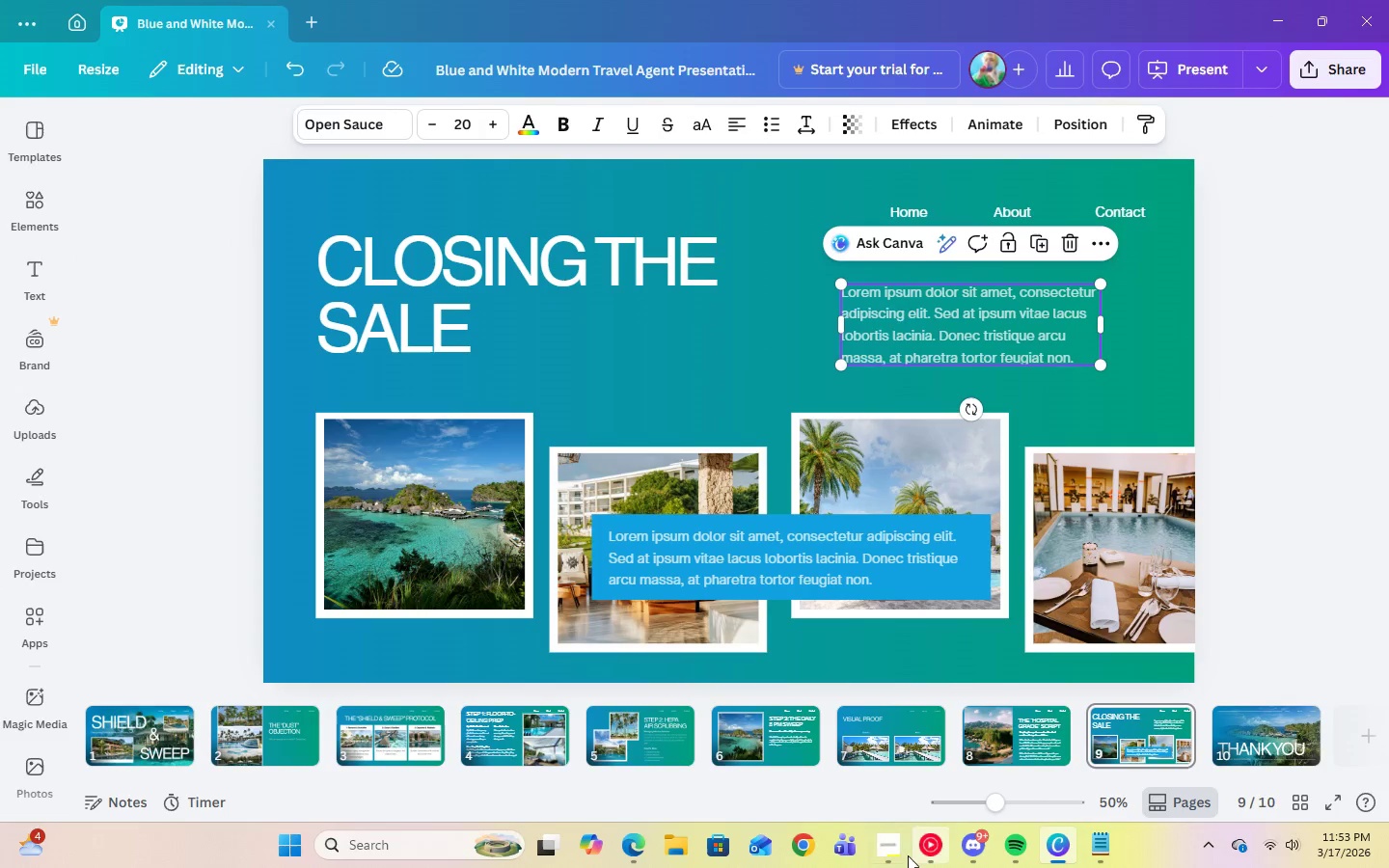 
left_click([885, 854])